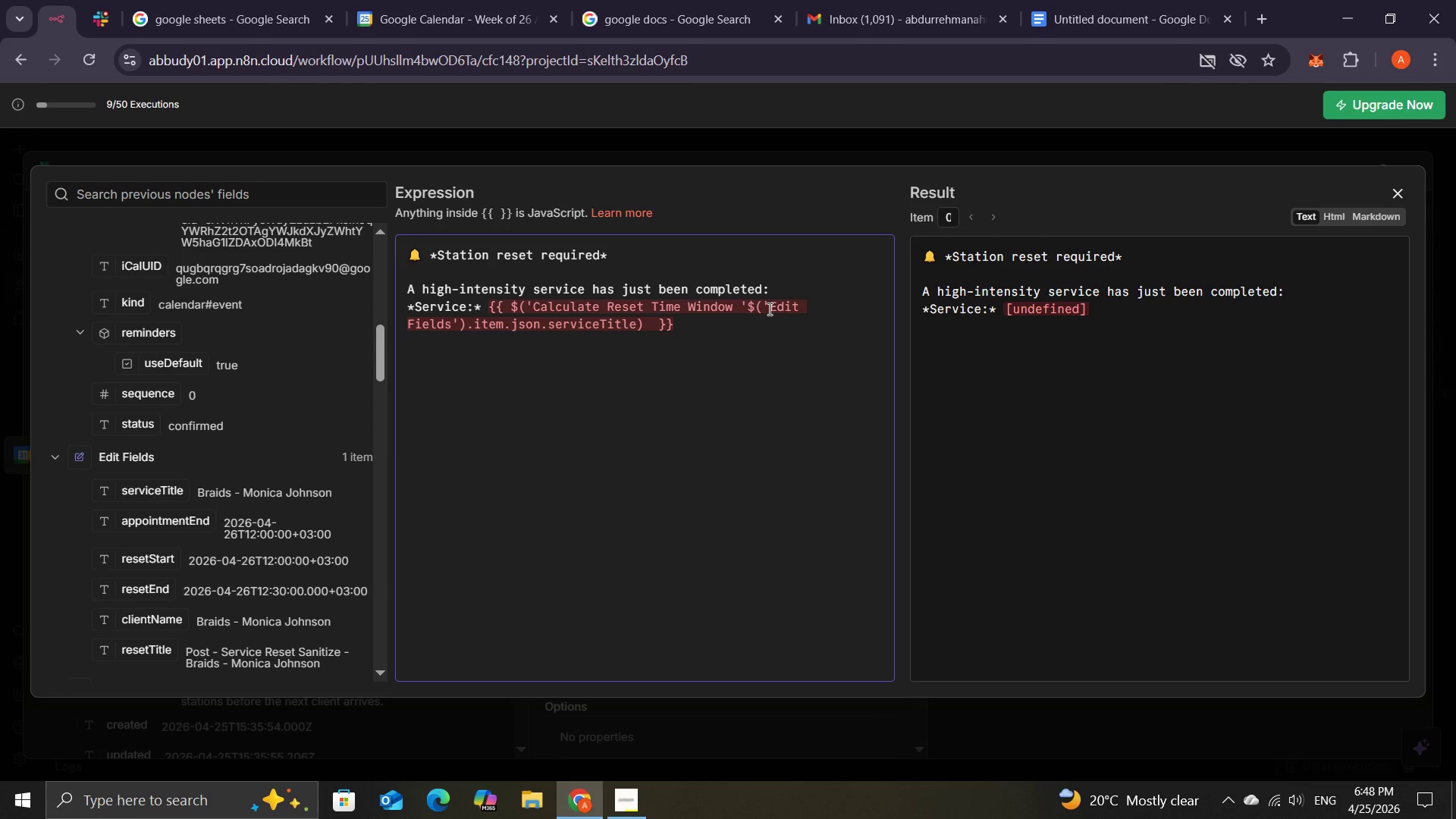 
key(Control+Z)
 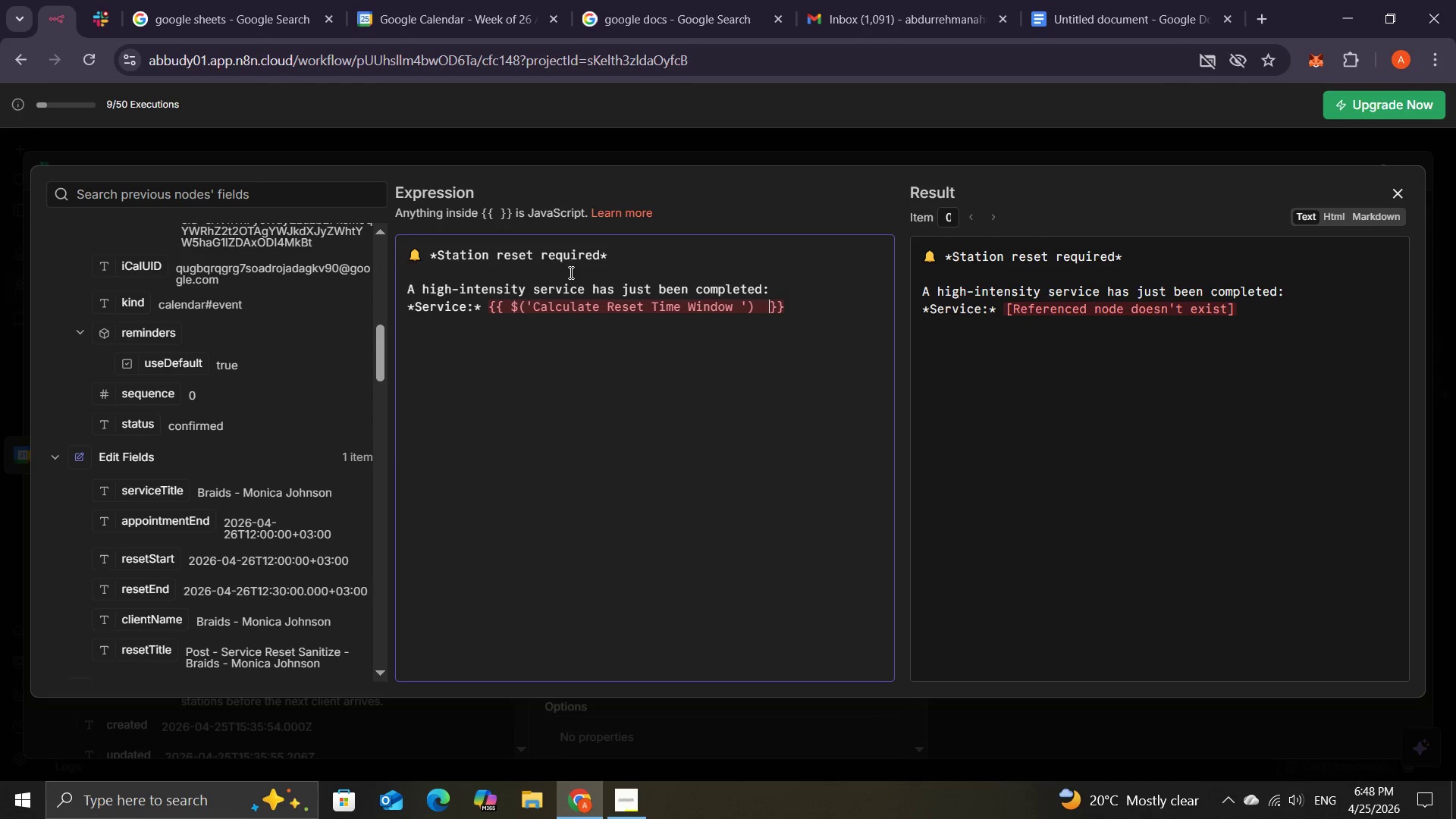 
left_click([565, 273])
 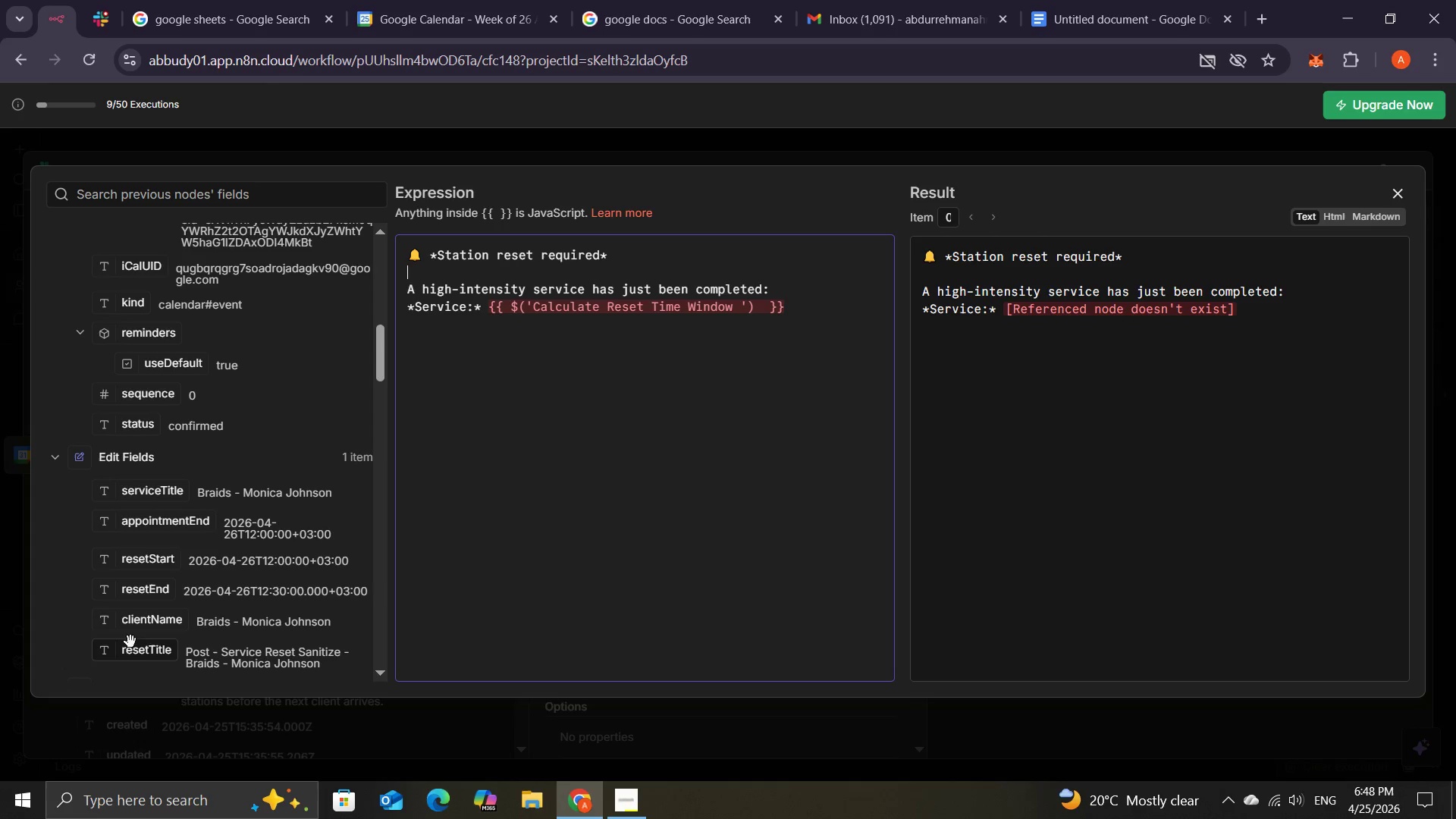 
wait(5.64)
 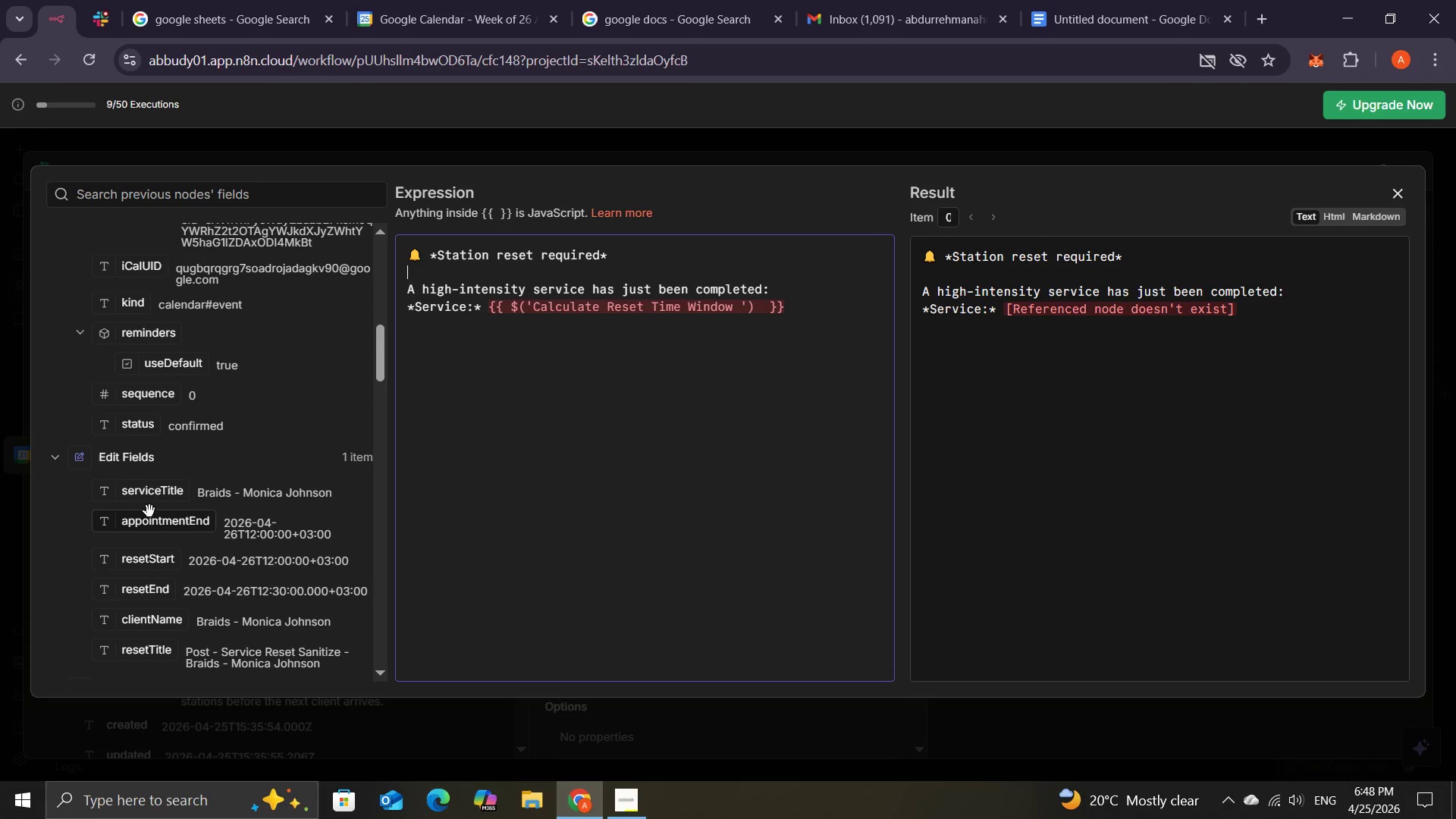 
left_click_drag(start_coordinate=[130, 499], to_coordinate=[434, 270])
 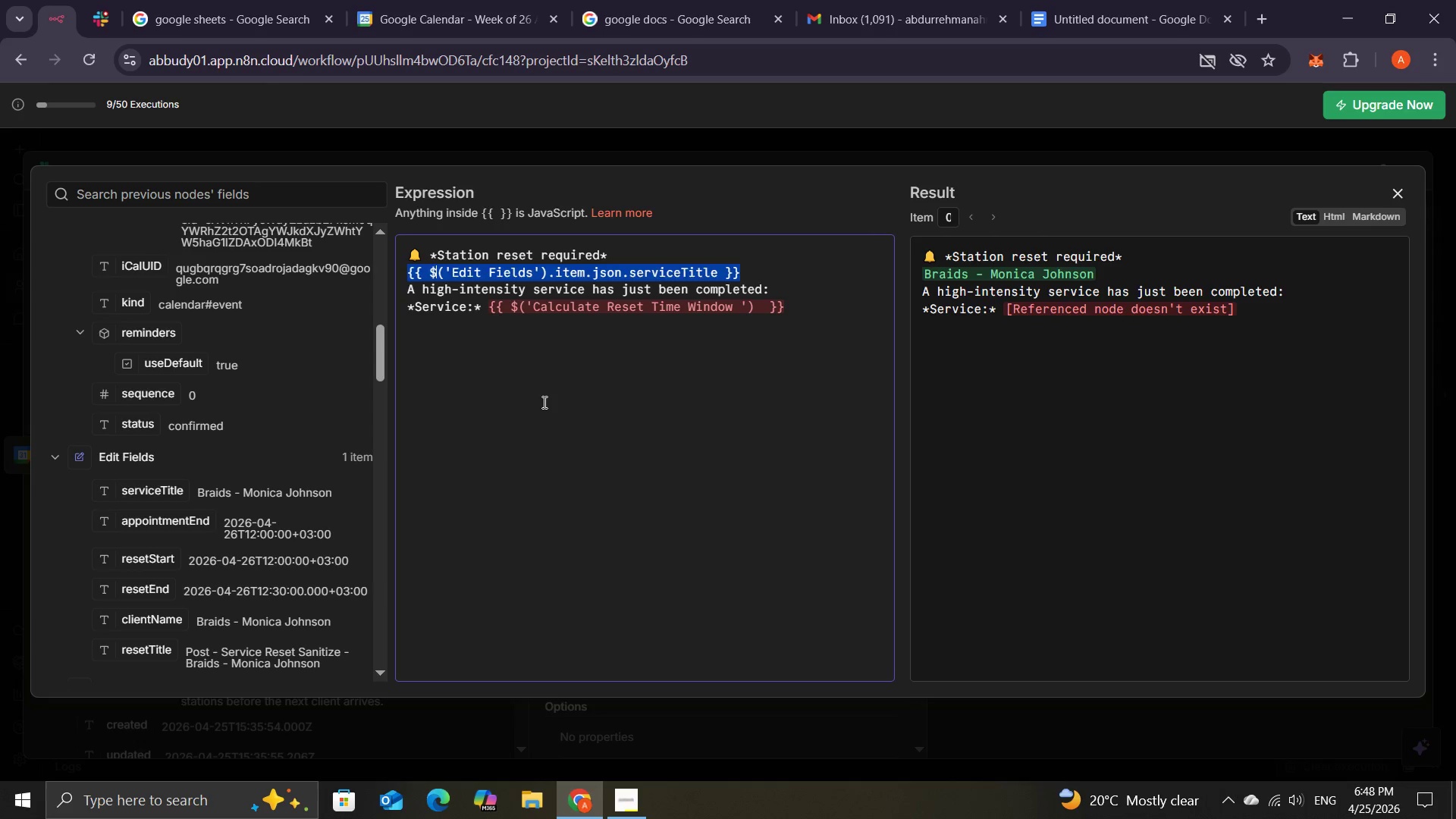 
left_click([543, 402])
 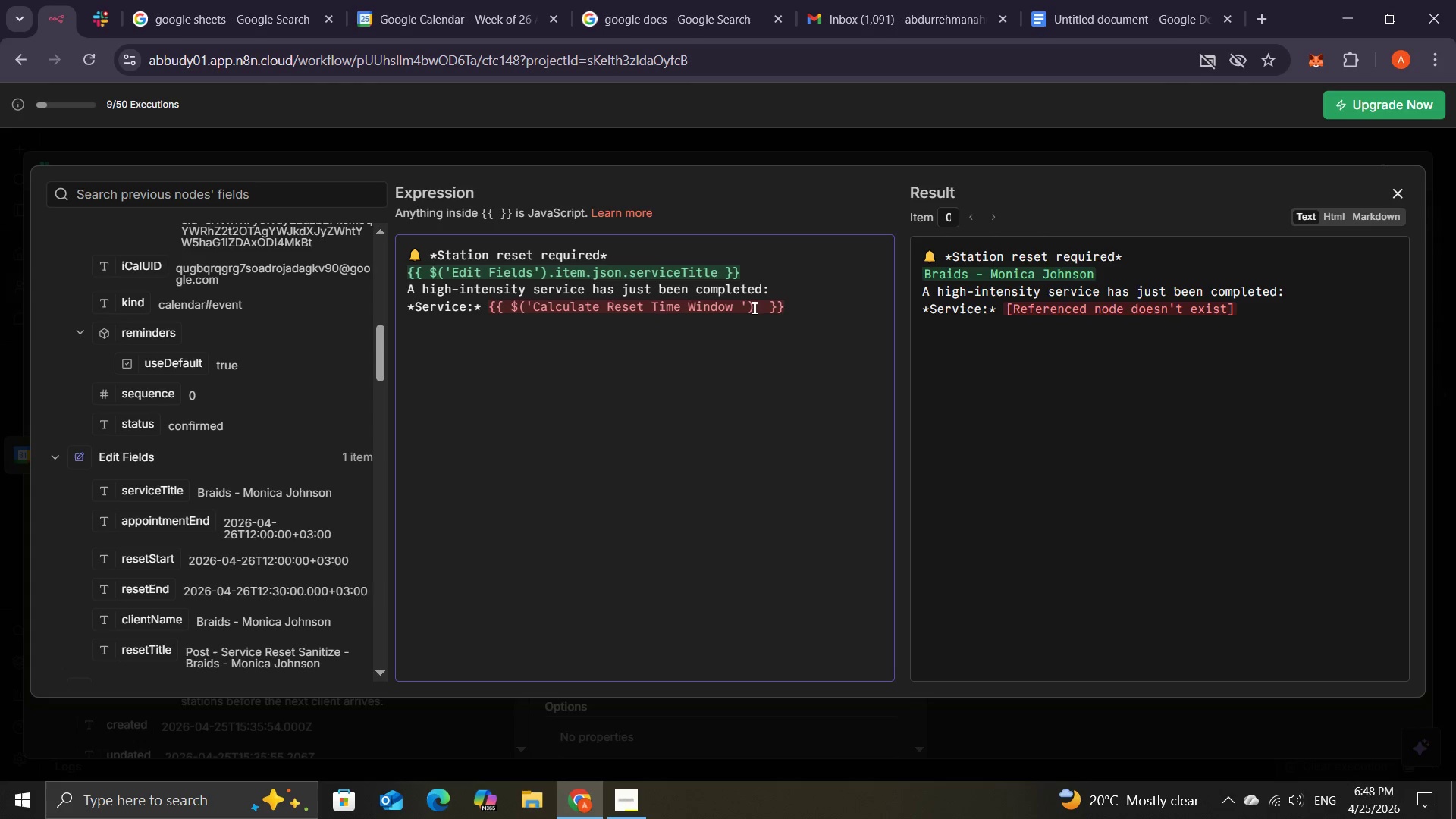 
wait(15.09)
 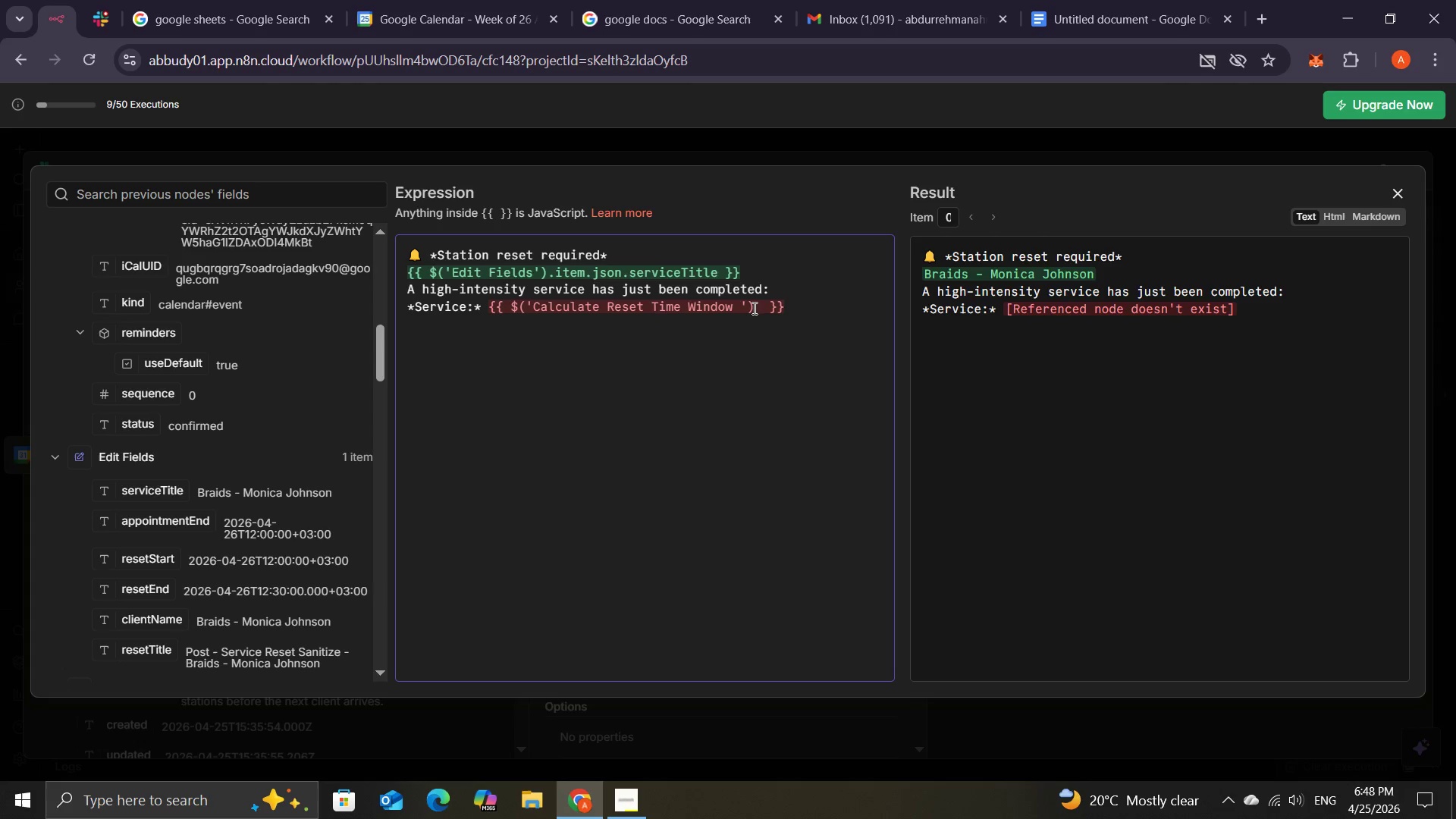 
left_click_drag(start_coordinate=[549, 274], to_coordinate=[720, 275])
 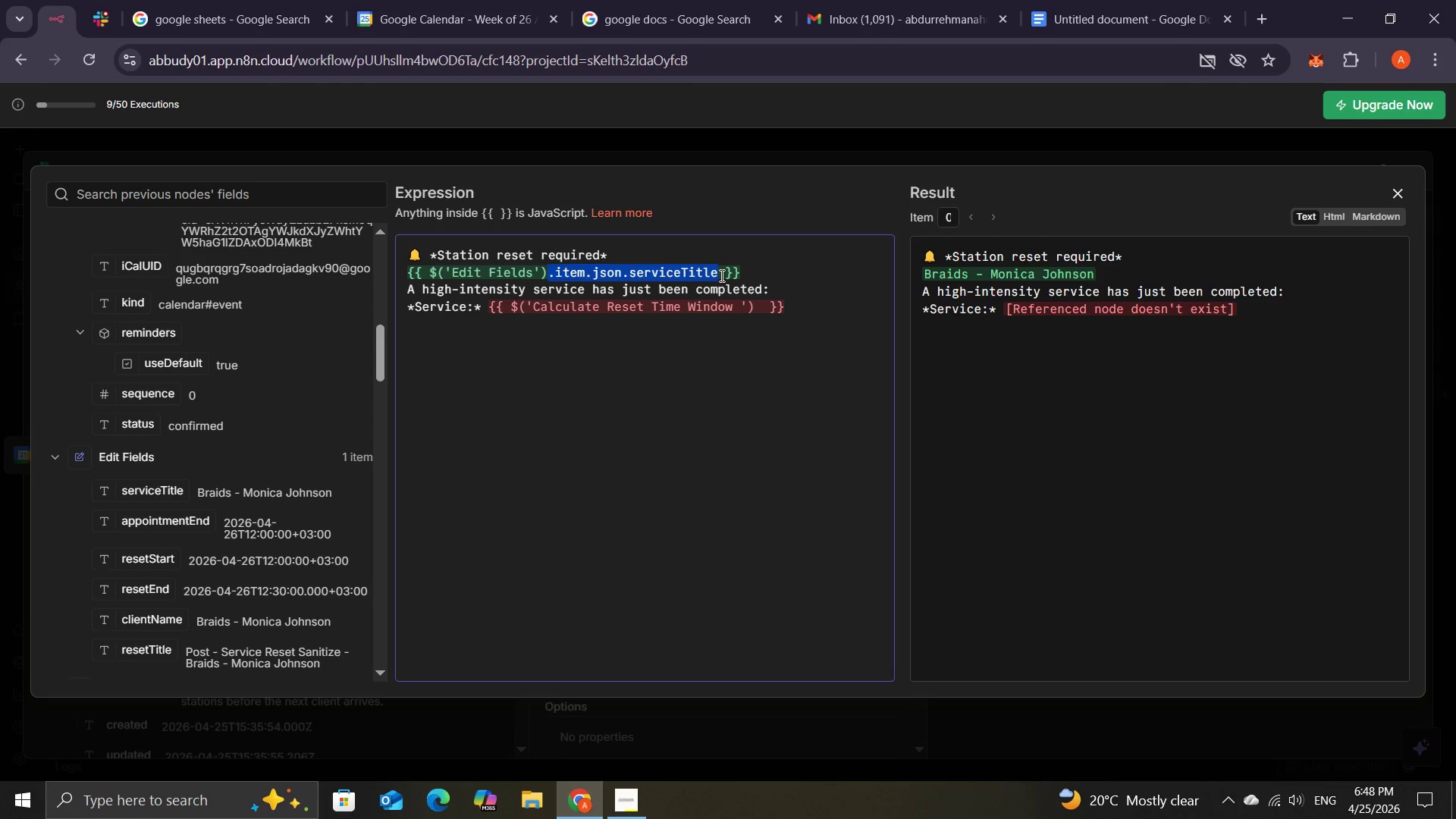 
key(Control+C)
 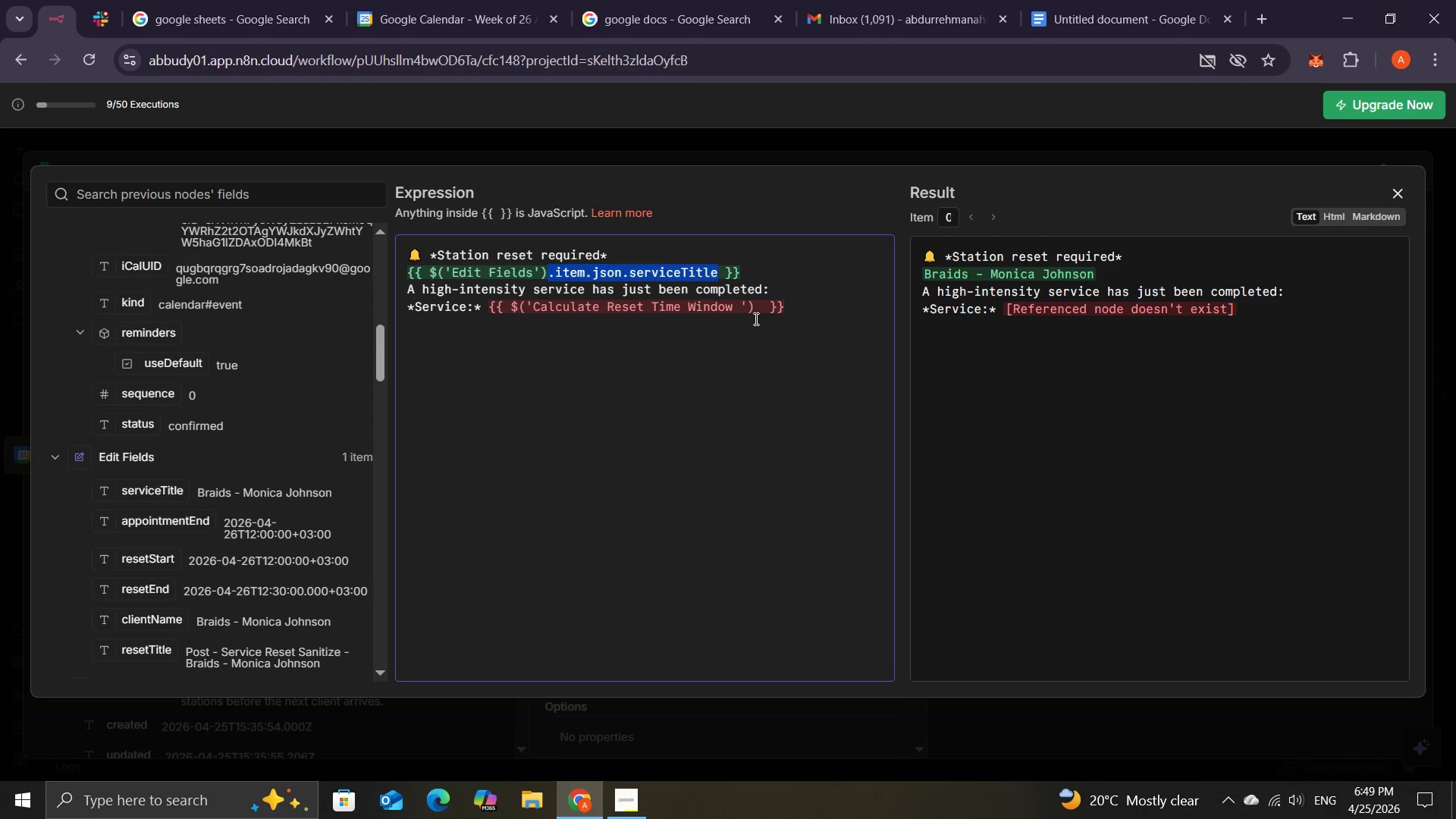 
left_click([755, 311])
 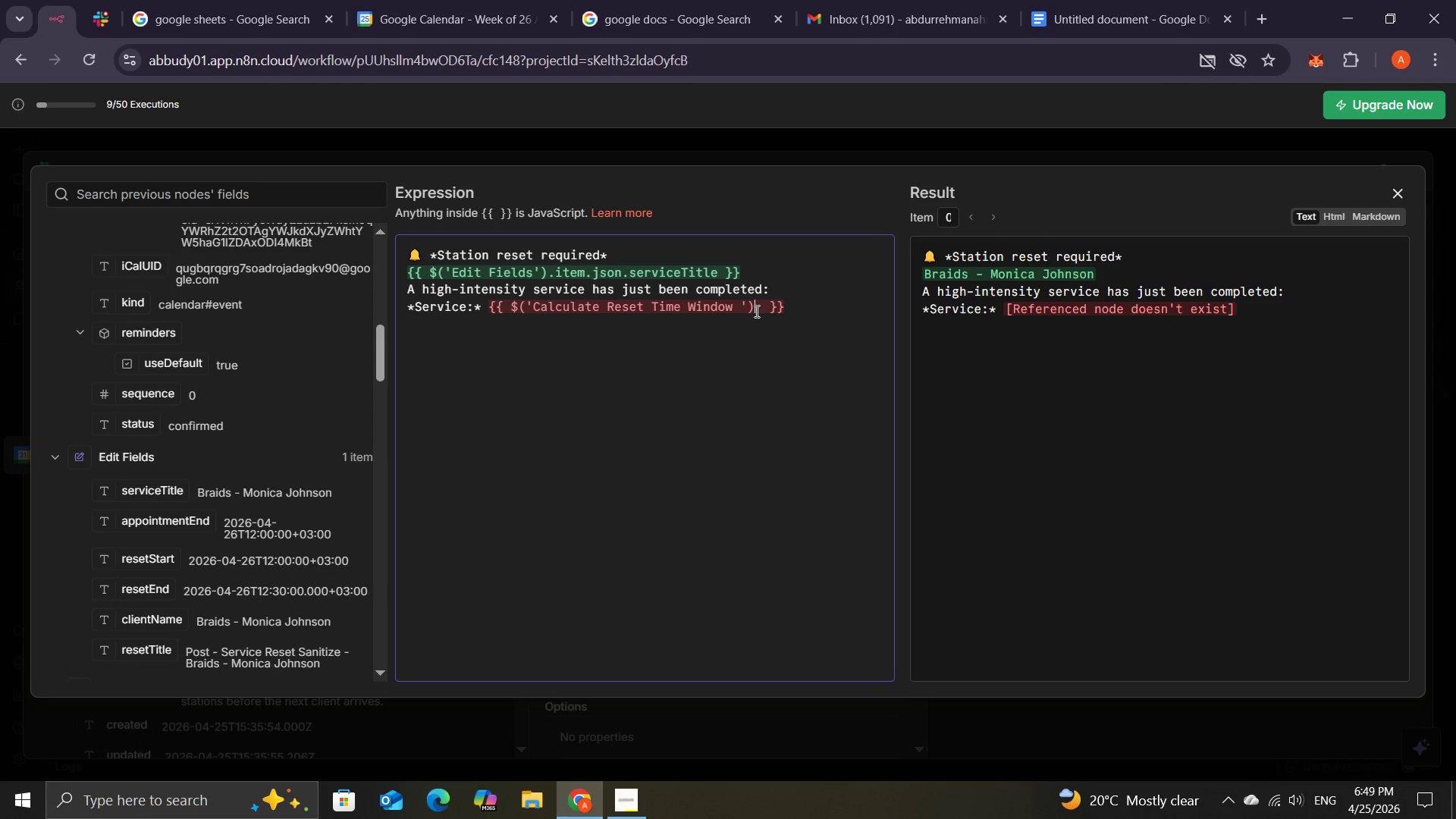 
key(Control+V)
 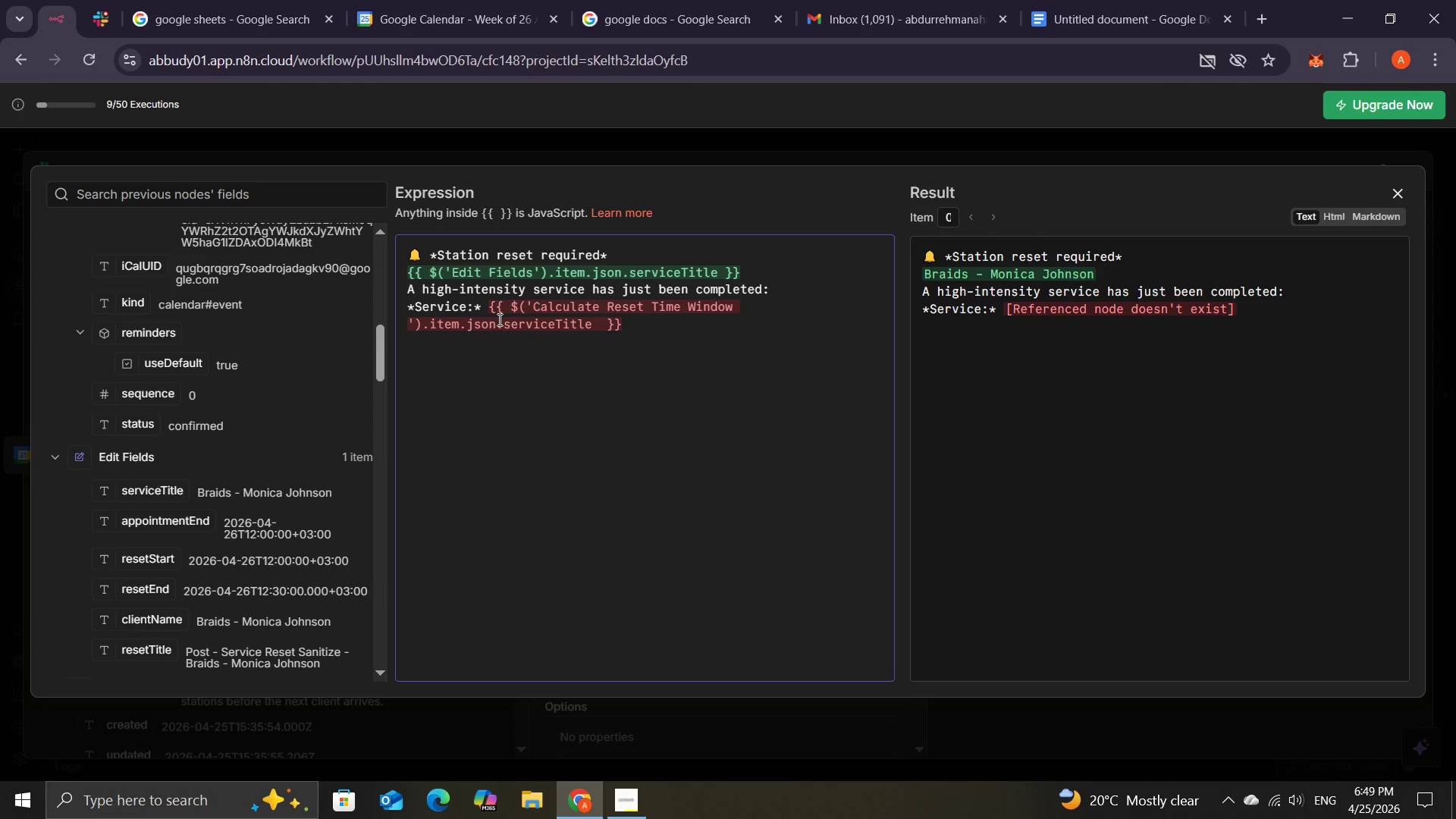 
wait(5.45)
 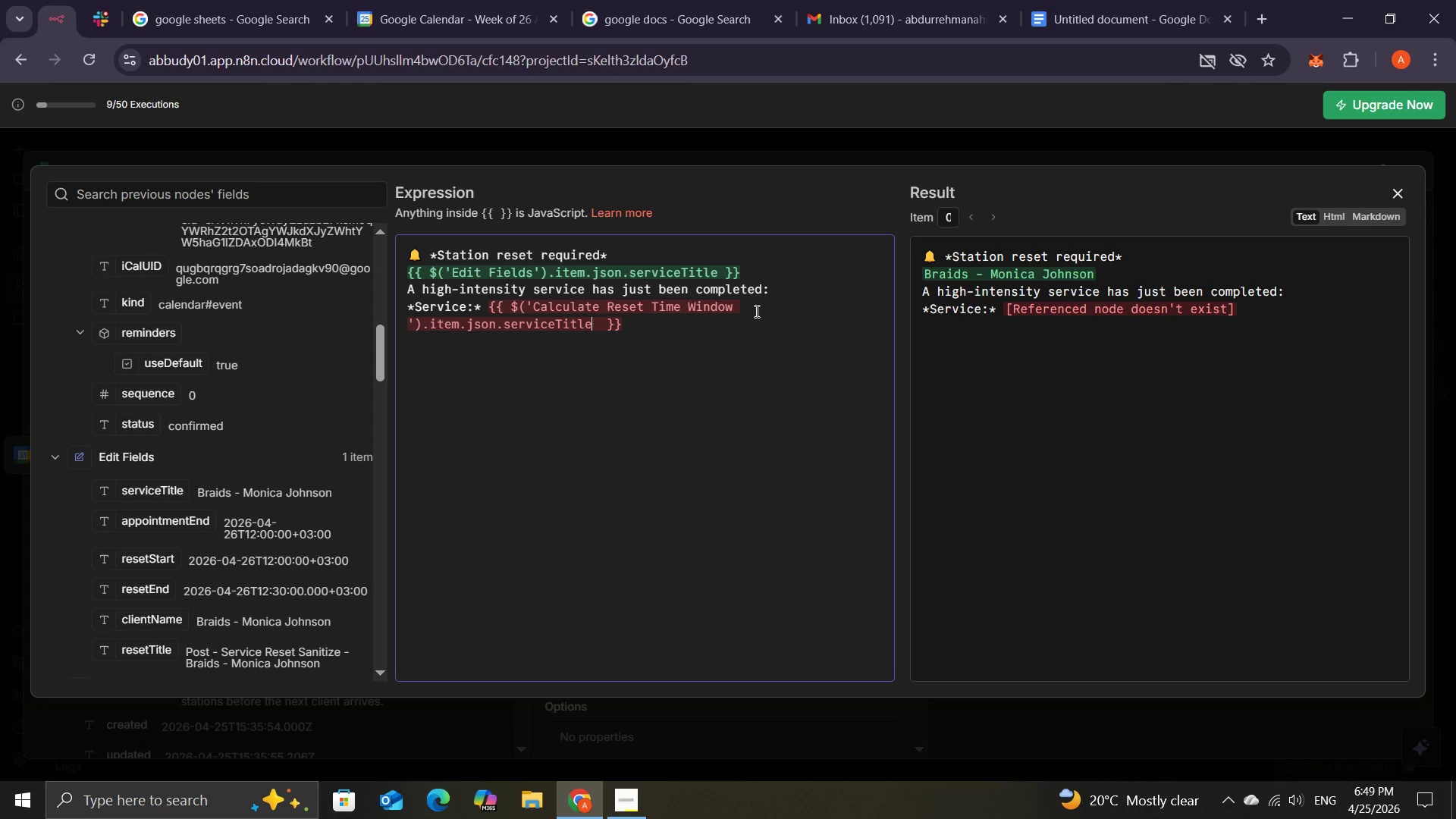 
left_click([410, 319])
 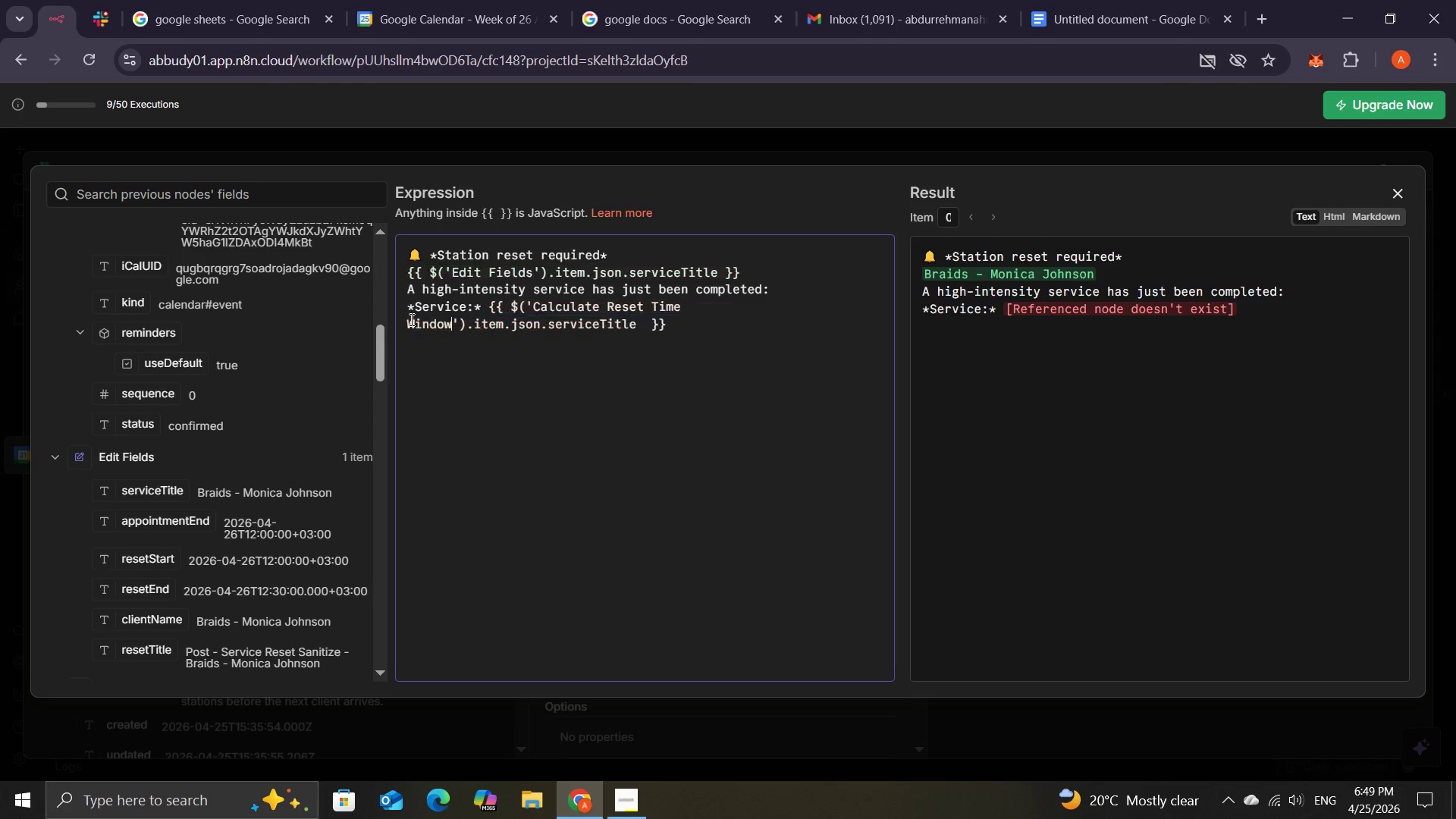 
key(Backspace)
 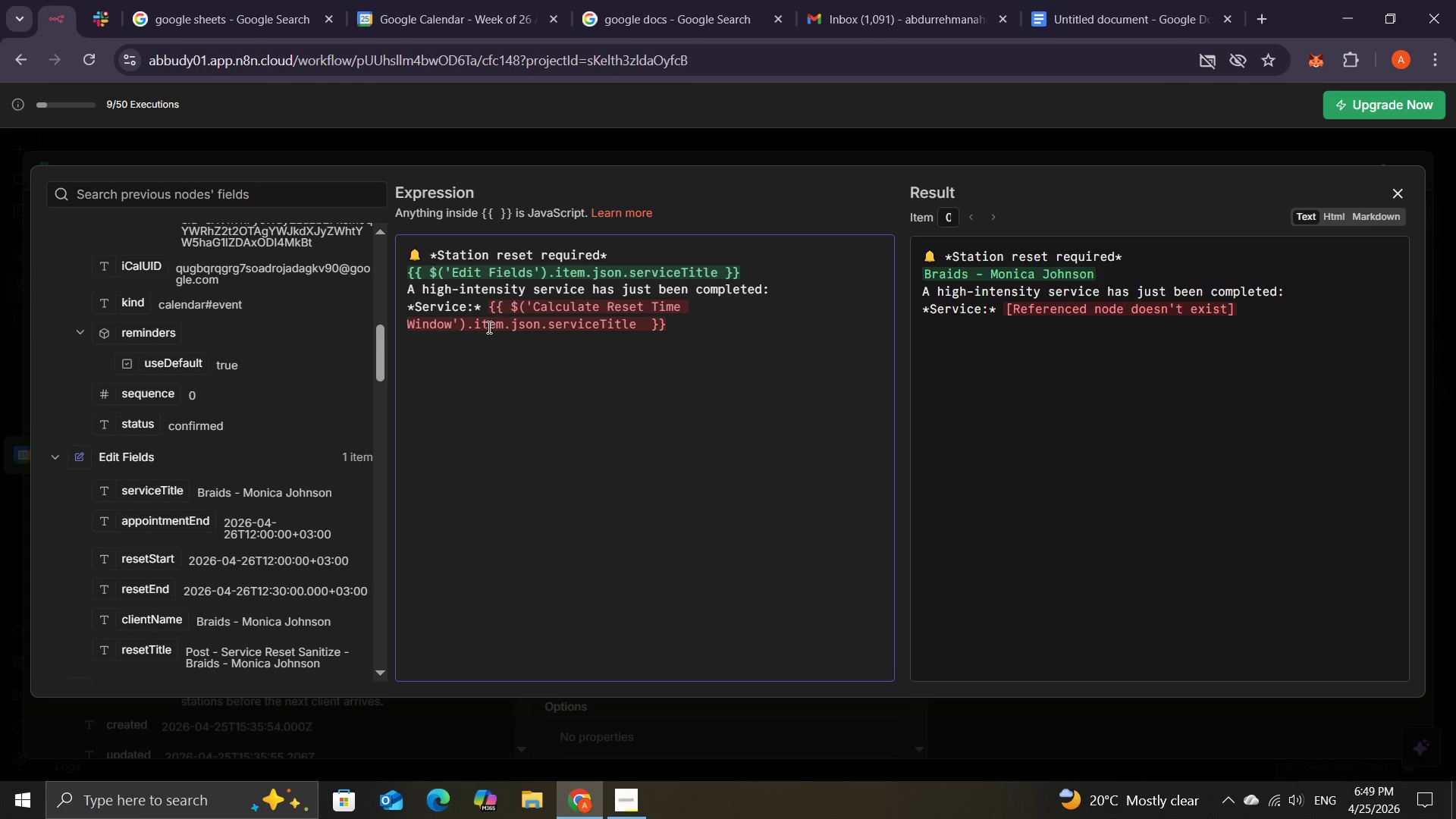 
wait(6.88)
 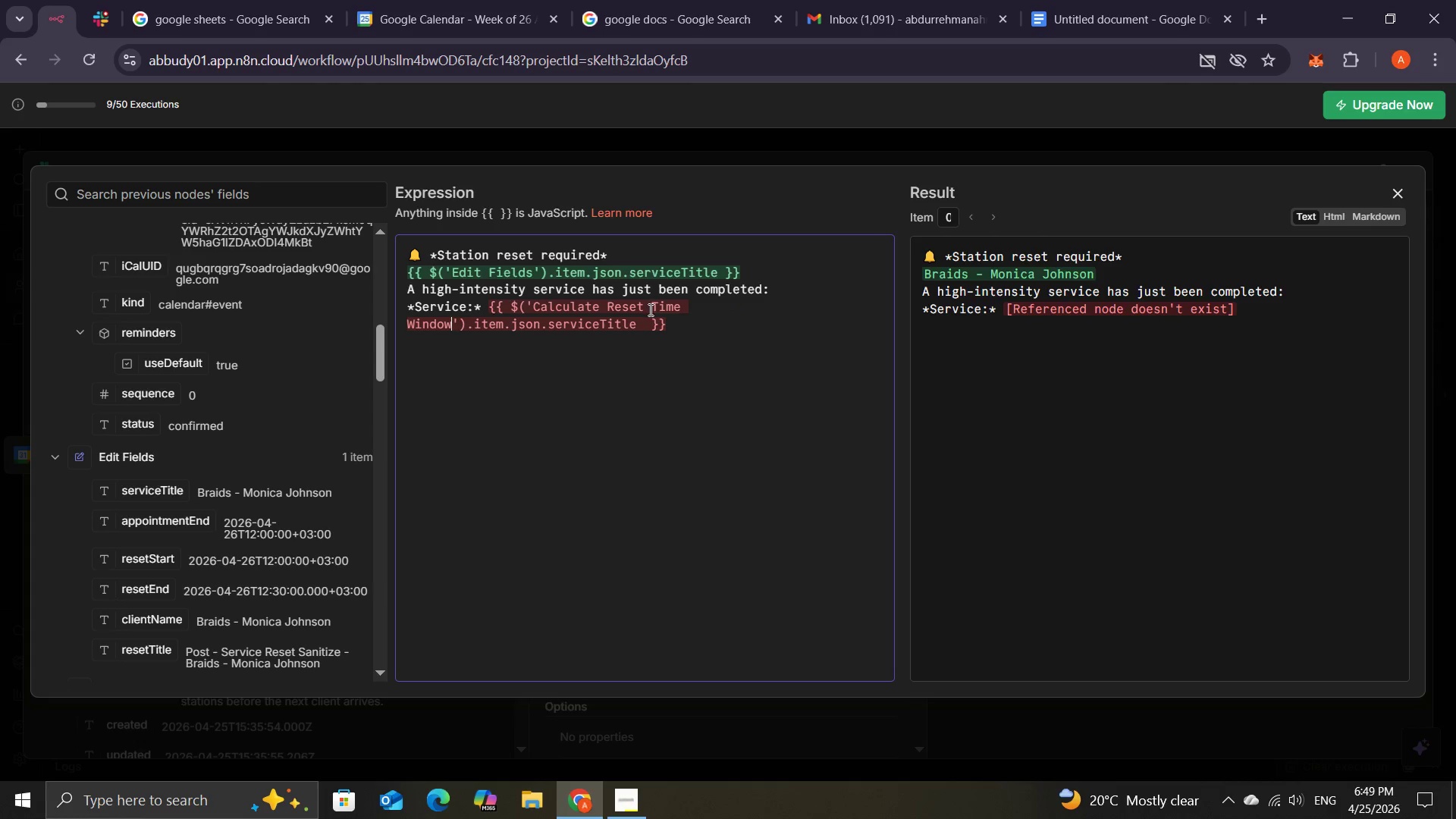 
left_click([654, 326])
 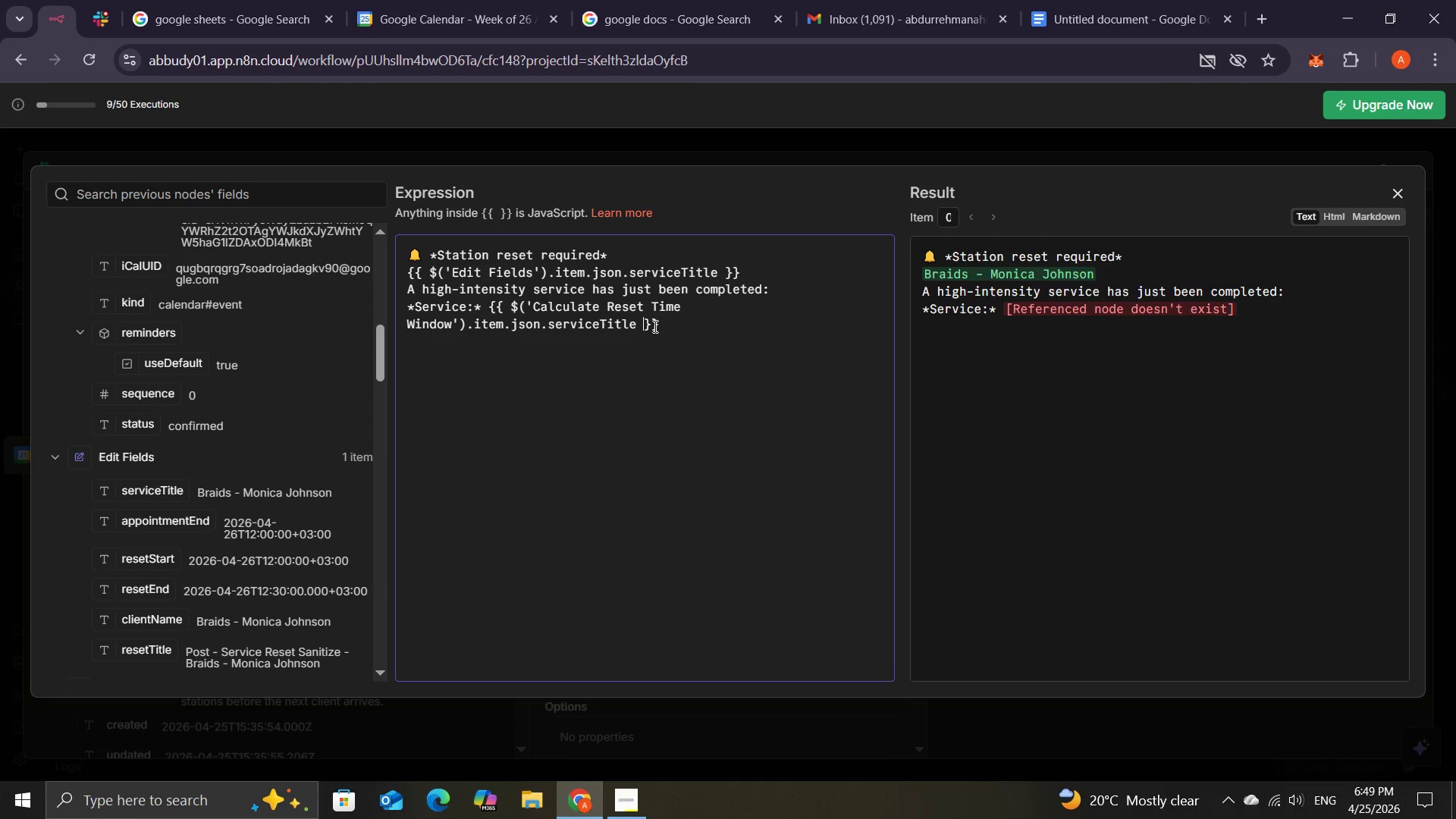 
key(Backspace)
 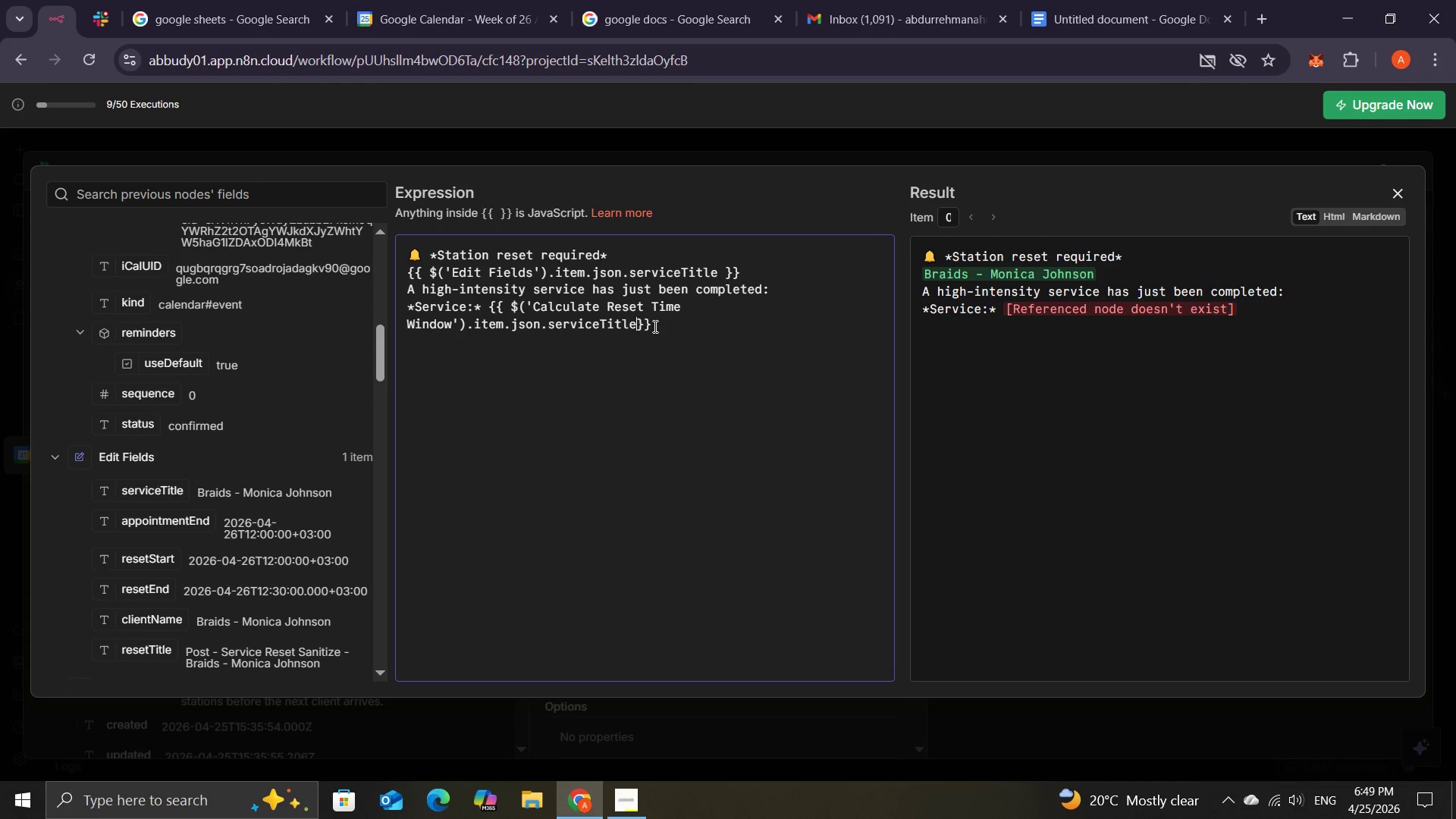 